 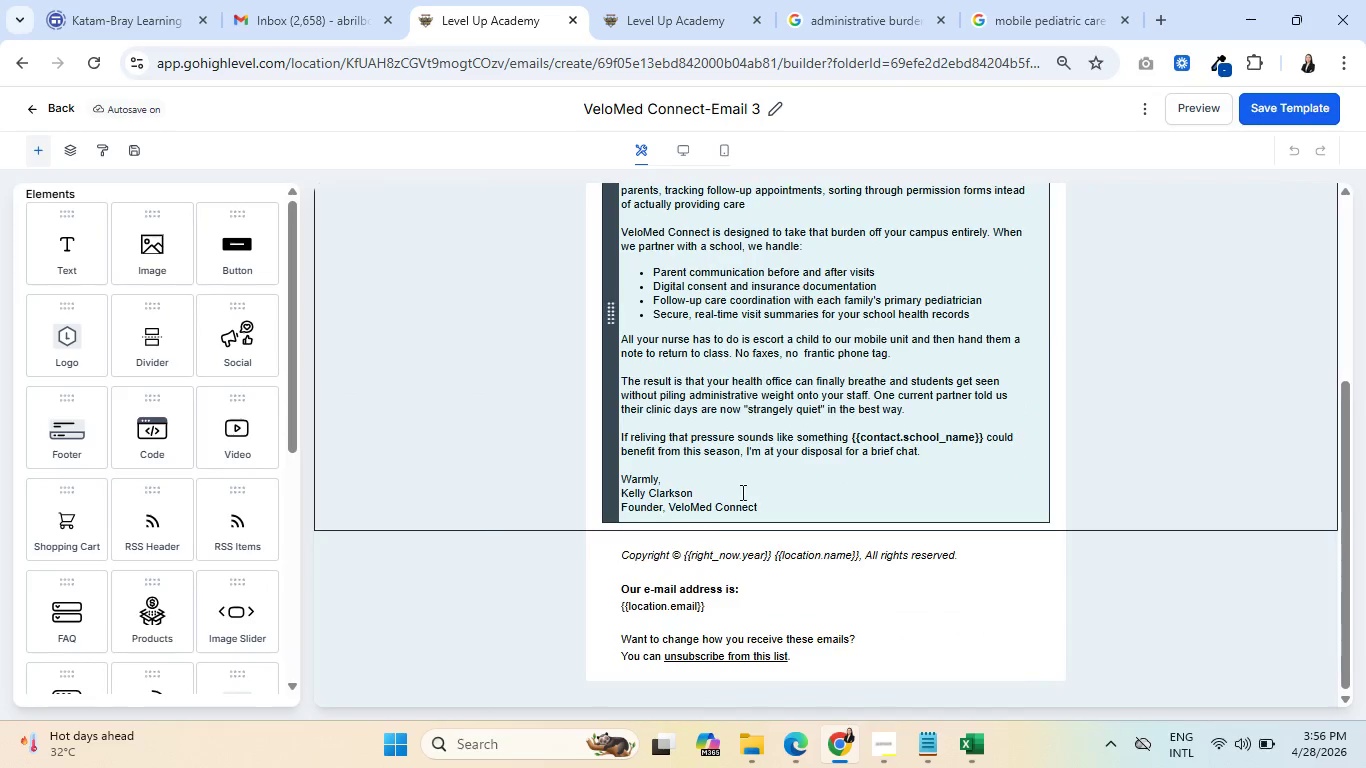 
left_click([696, 611])
 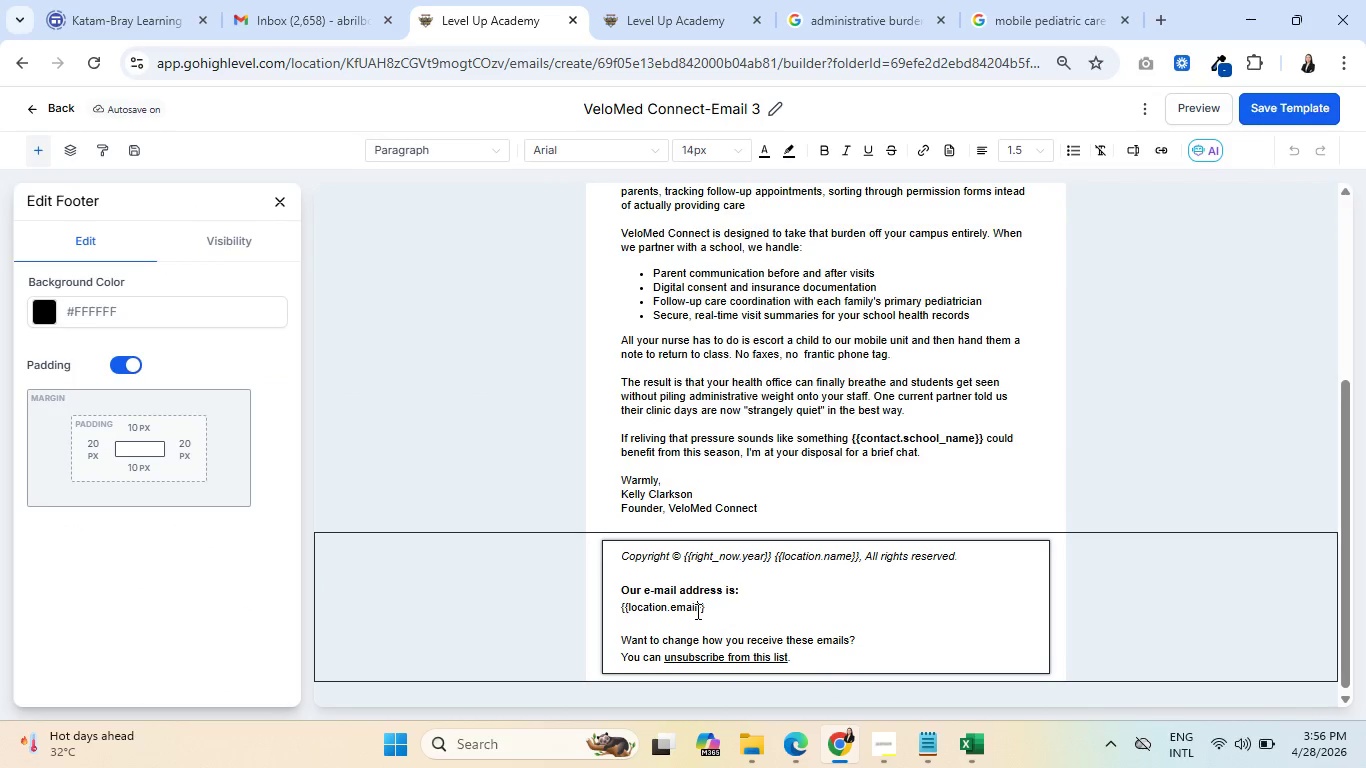 
key(Control+ControlLeft)
 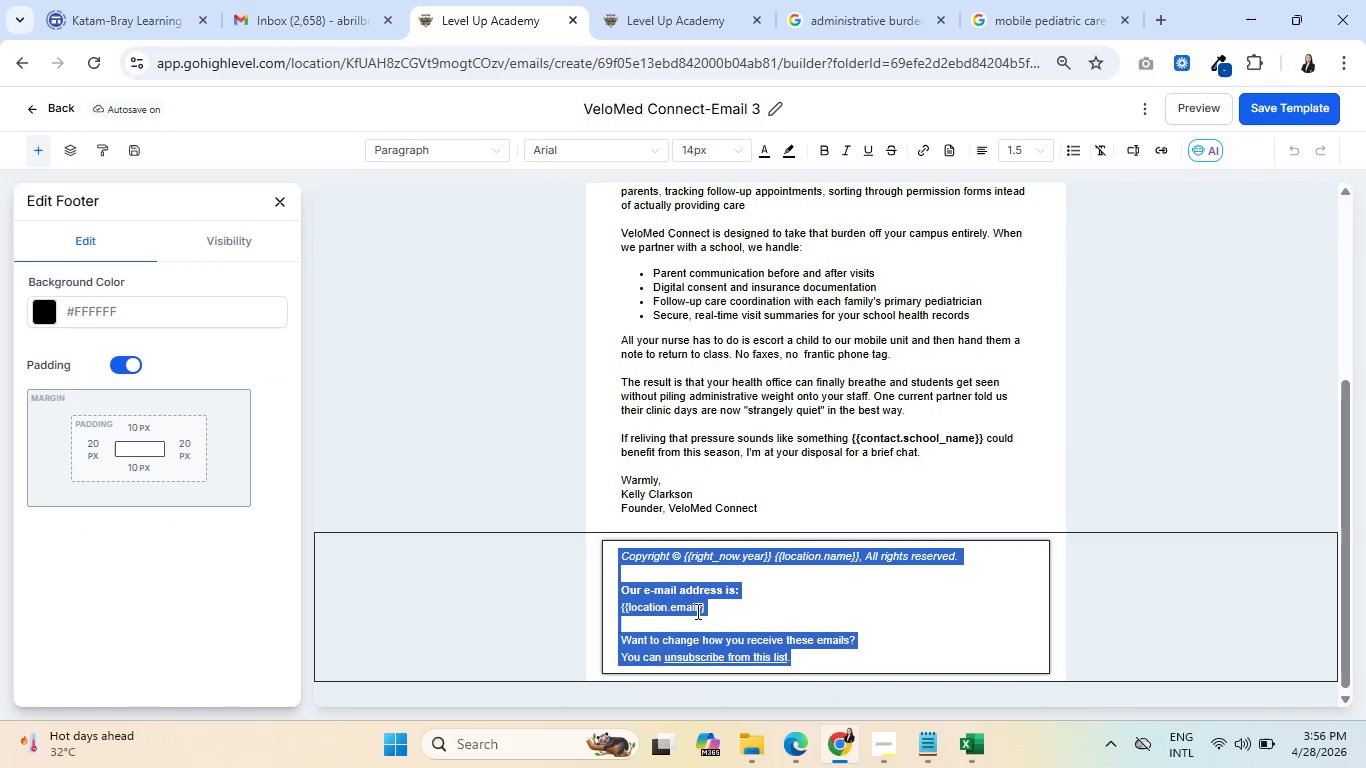 
key(Control+A)
 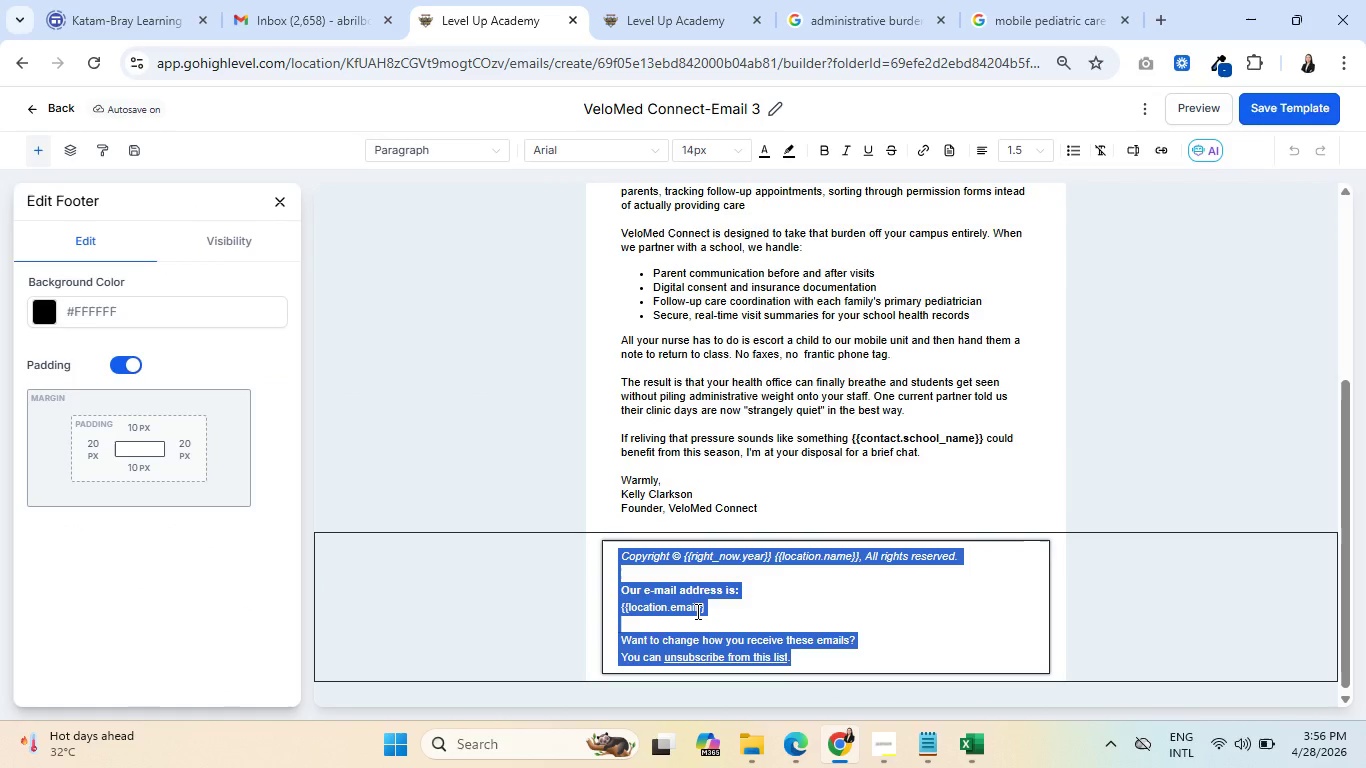 
key(Control+V)
 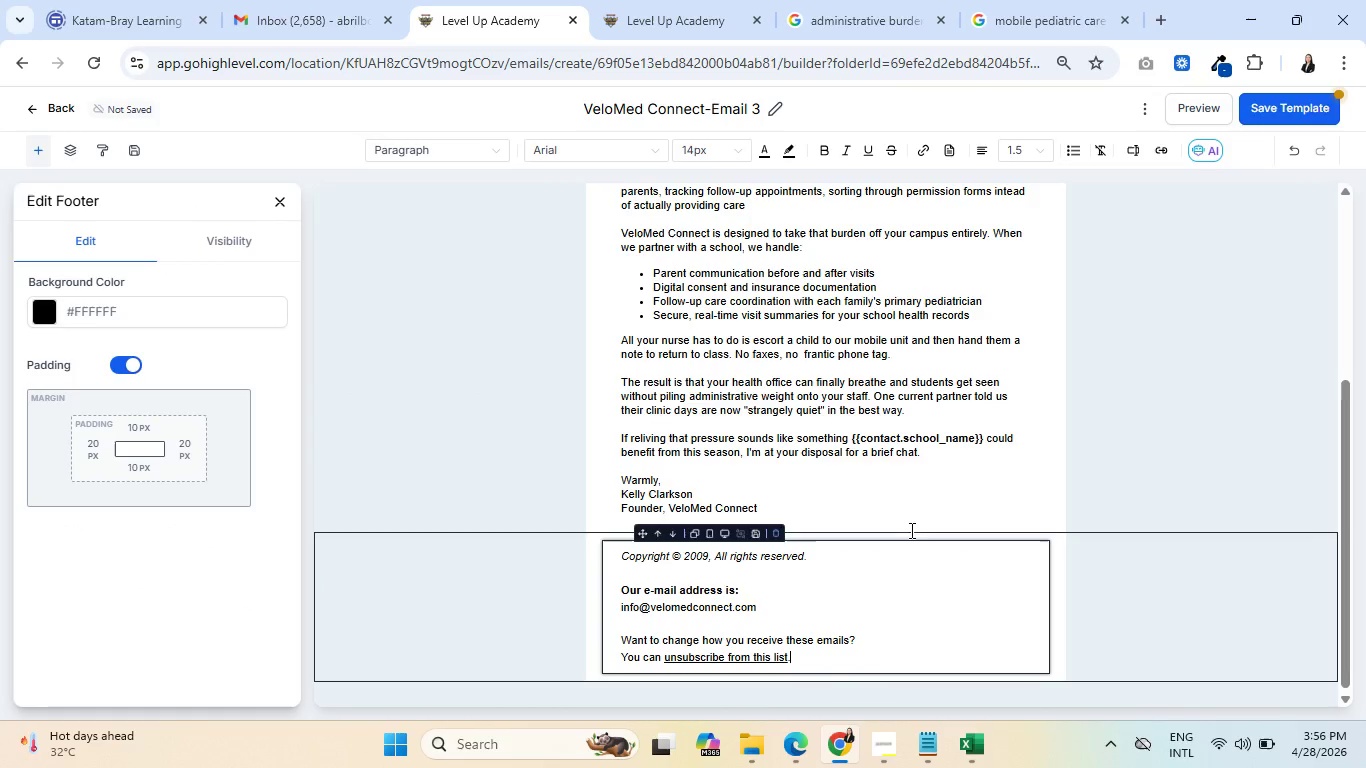 
left_click([1269, 423])
 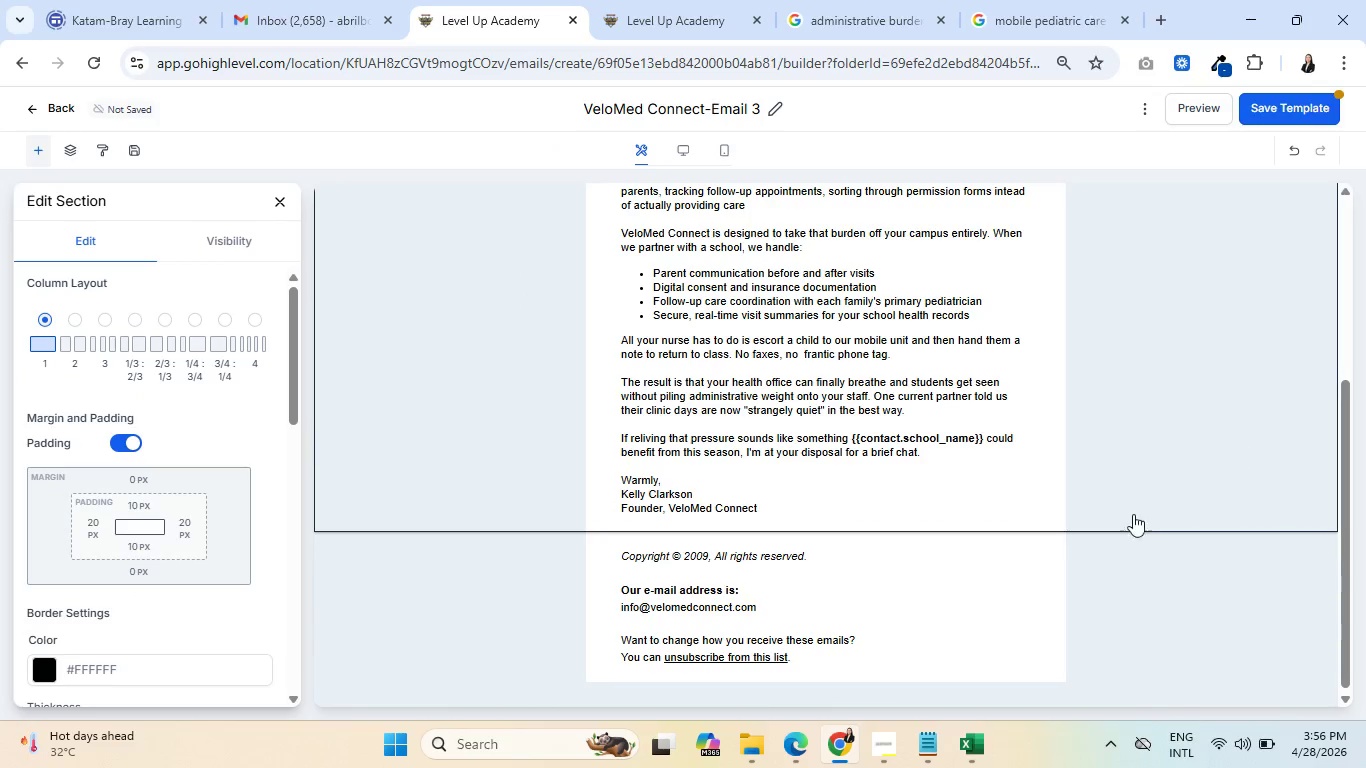 
scroll: coordinate [1184, 547], scroll_direction: up, amount: 2.0
 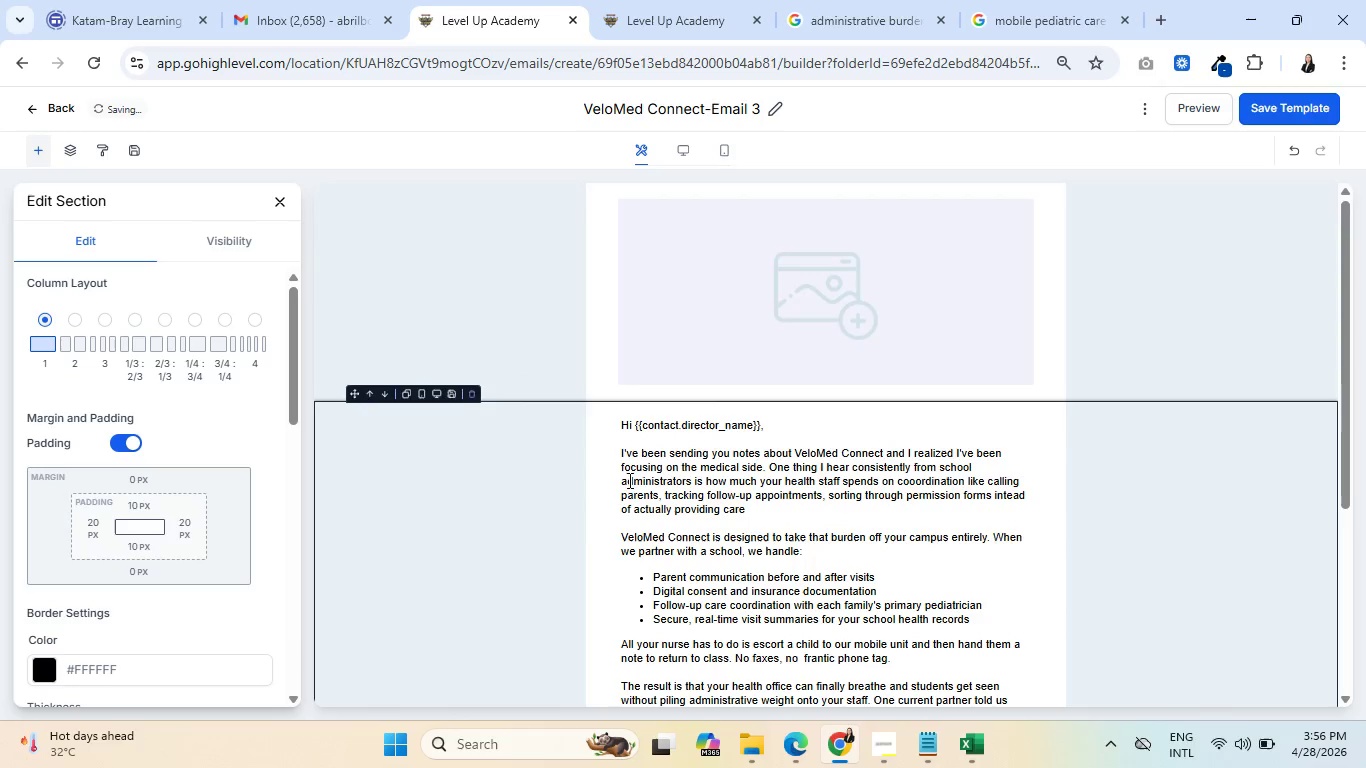 
mouse_move([253, 225])
 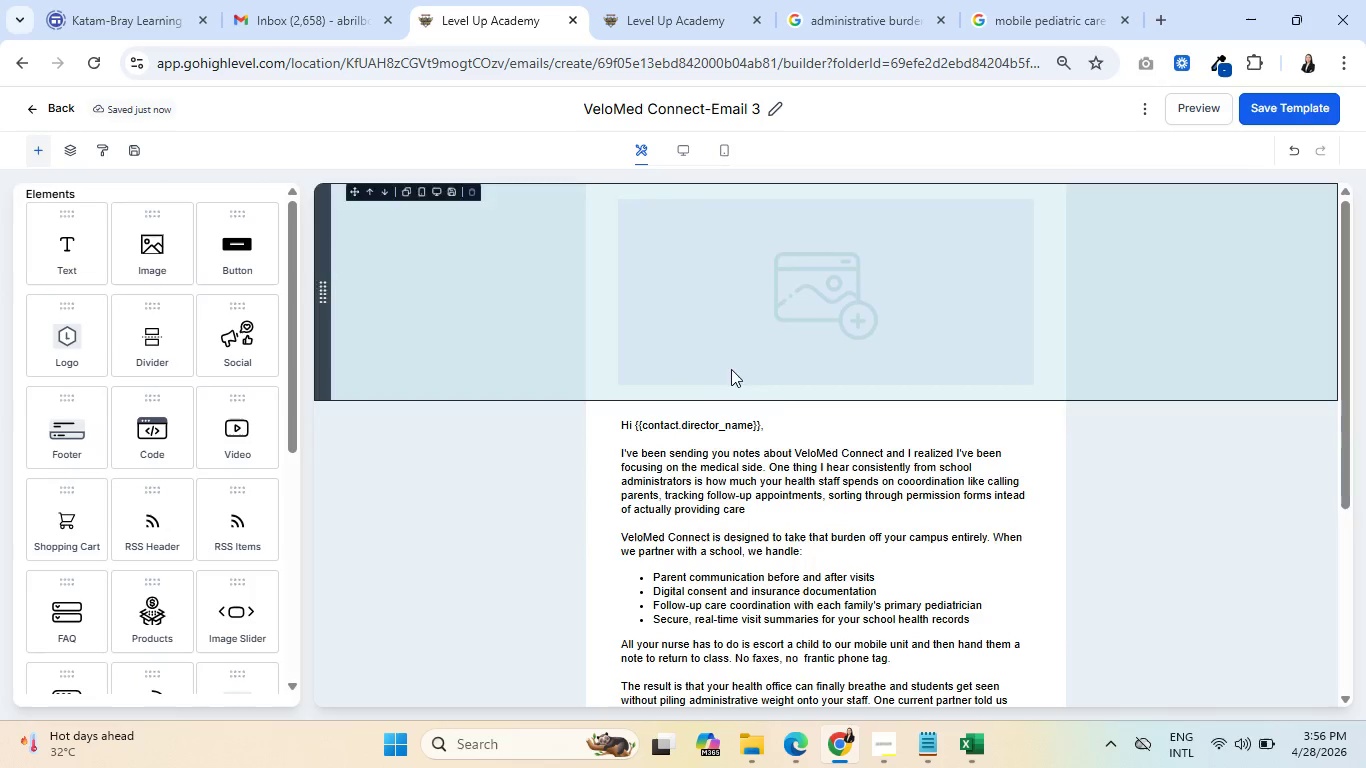 
scroll: coordinate [825, 377], scroll_direction: up, amount: 5.0
 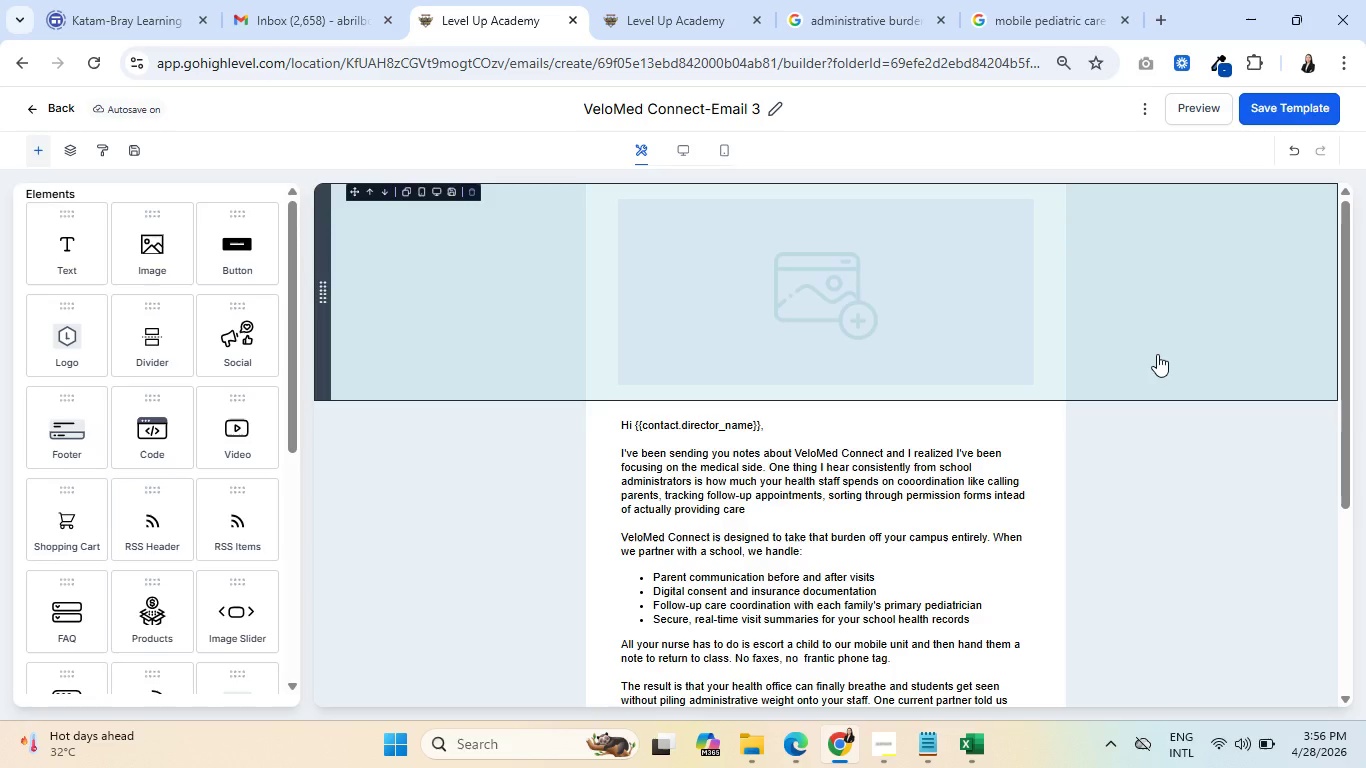 
wait(32.72)
 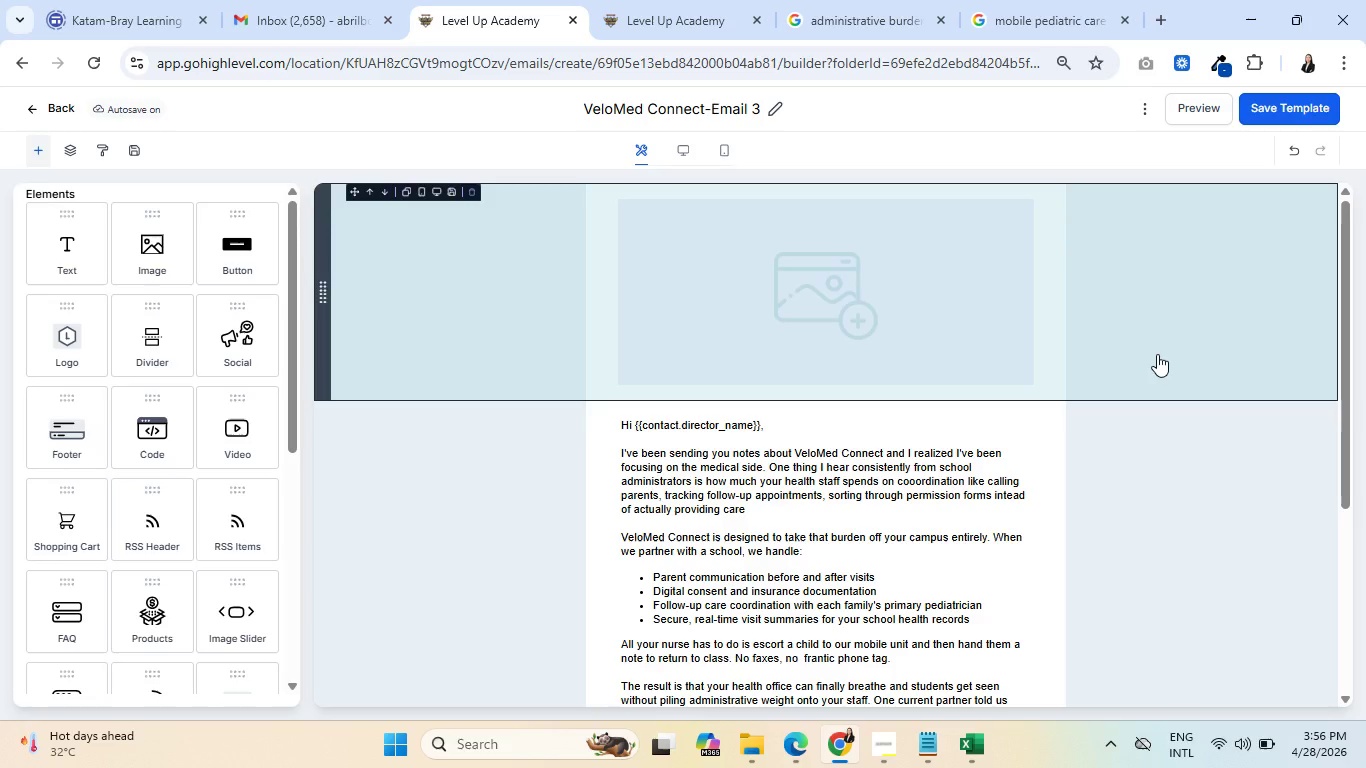 
scroll: coordinate [981, 484], scroll_direction: down, amount: 3.0
 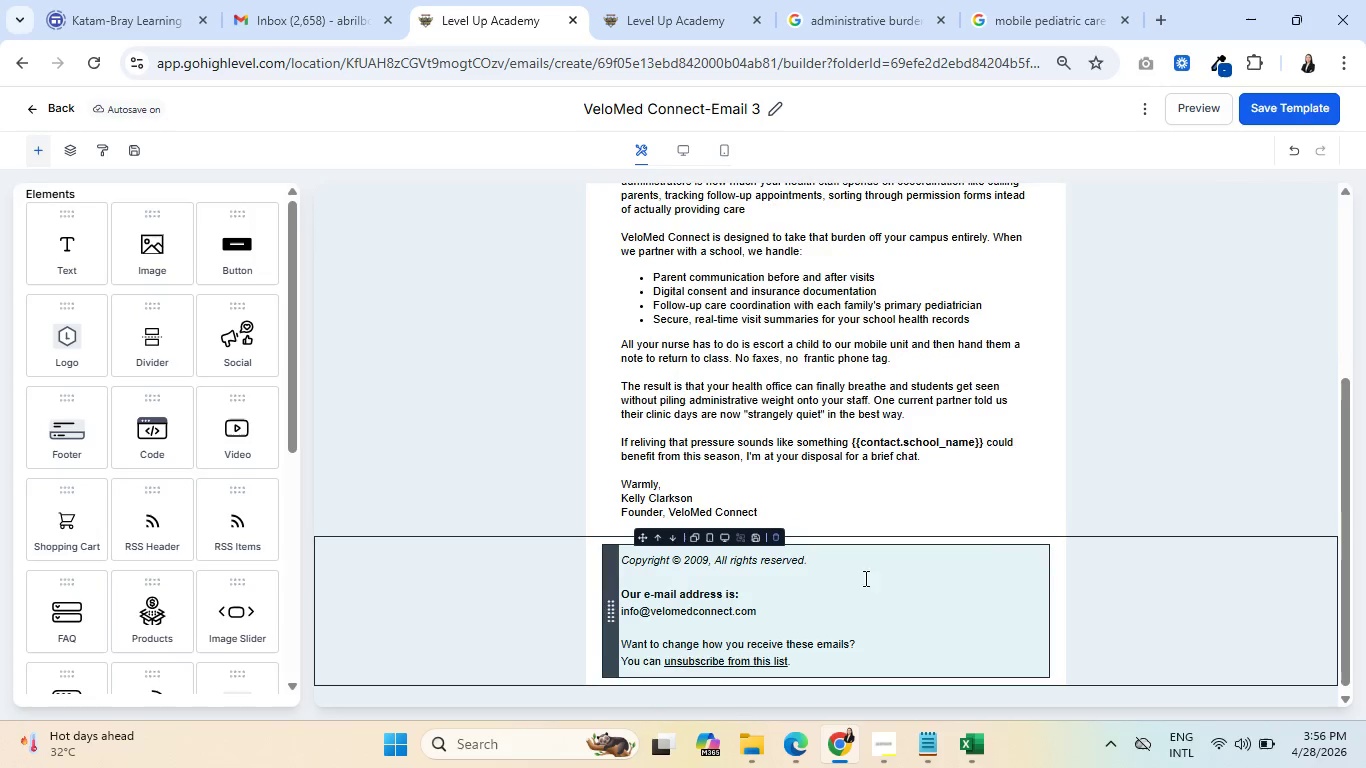 
scroll: coordinate [989, 547], scroll_direction: up, amount: 5.0
 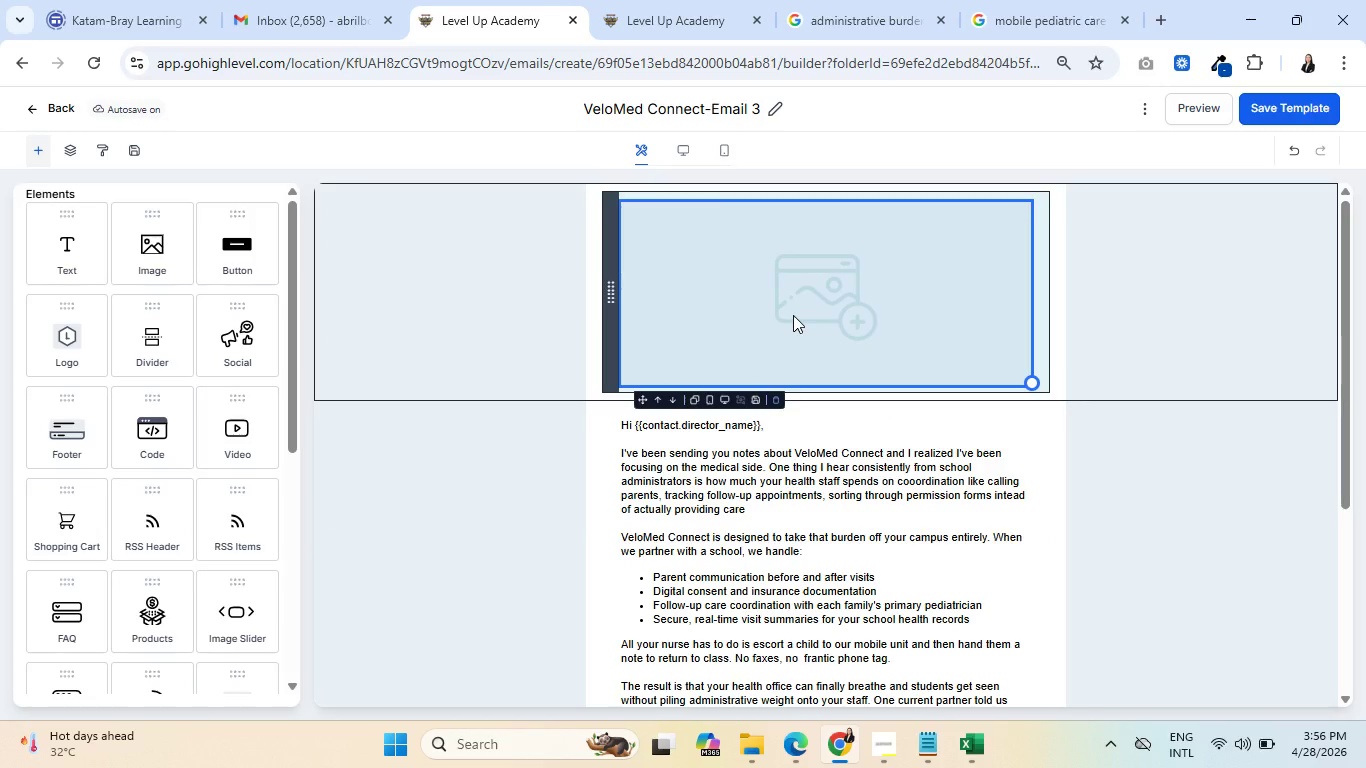 
left_click([793, 315])
 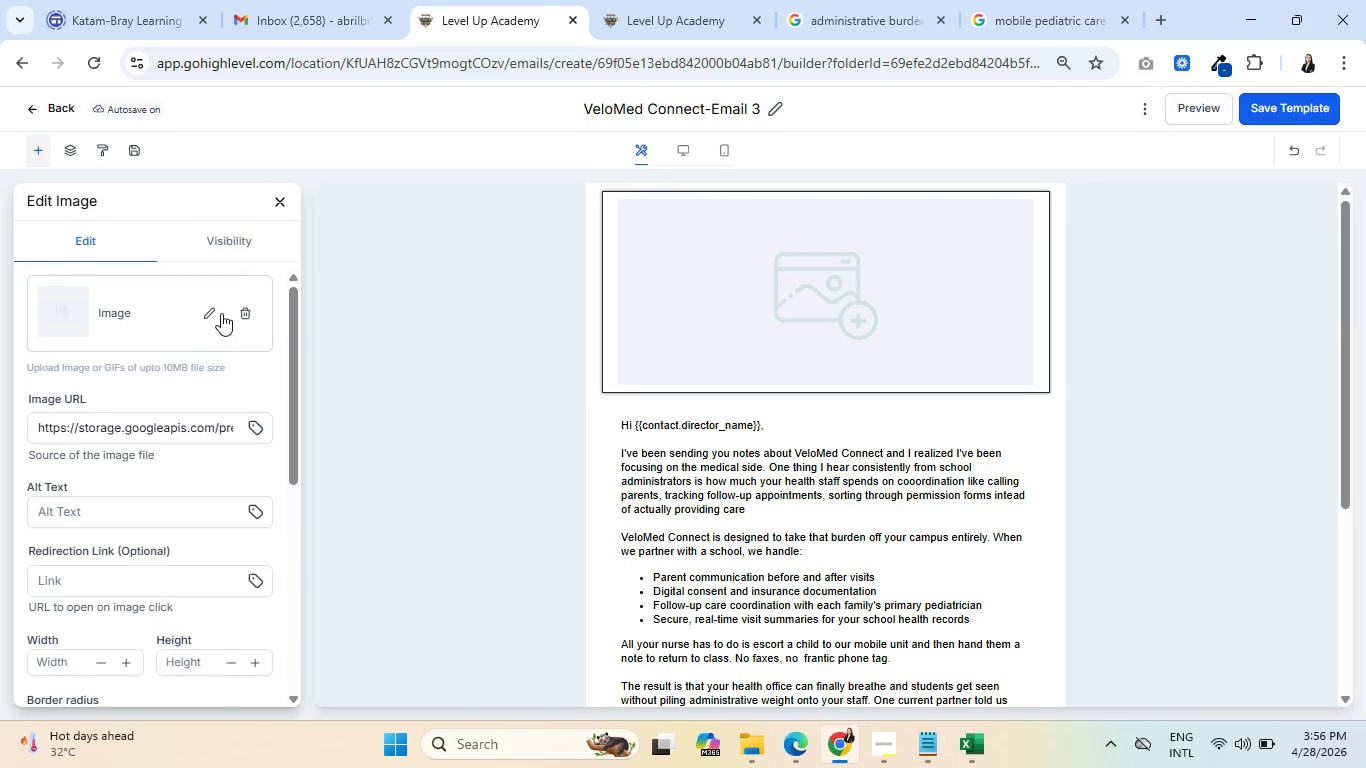 
left_click([210, 308])
 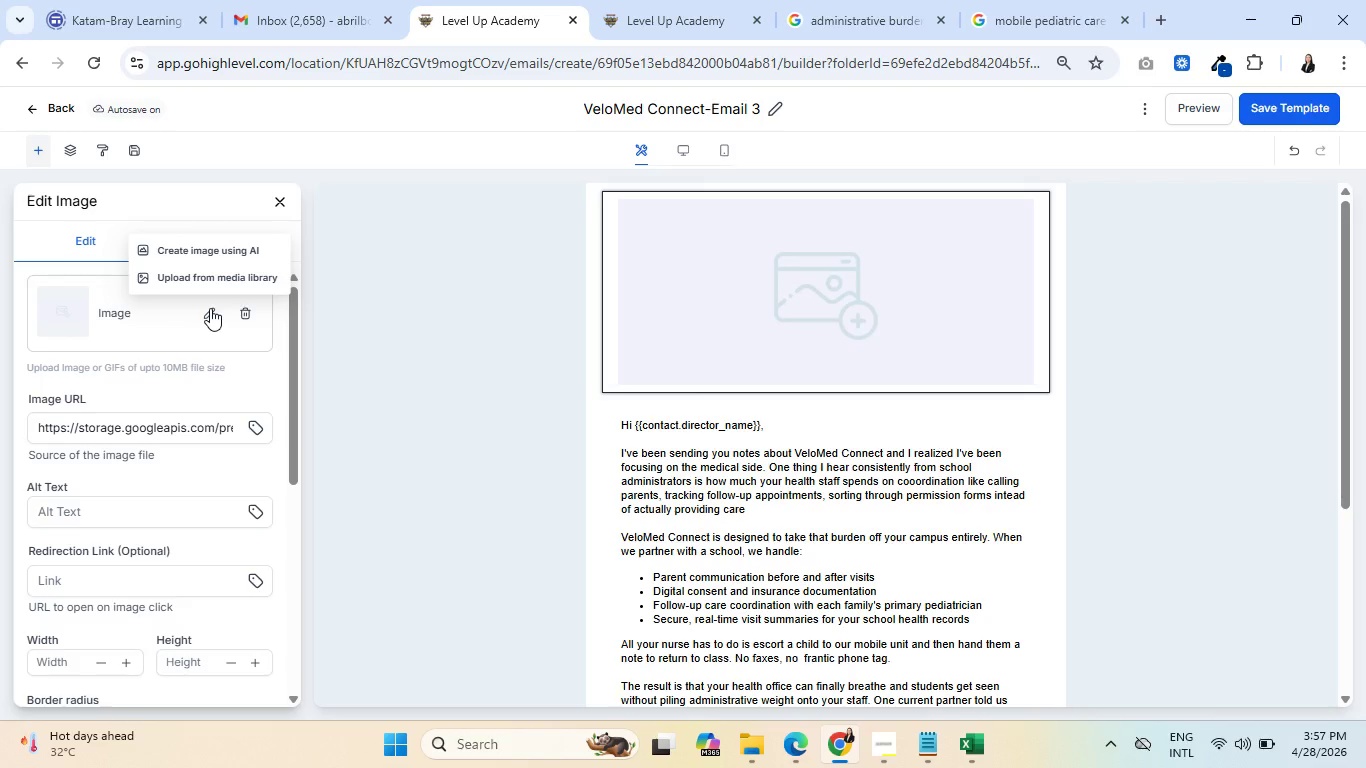 
wait(30.7)
 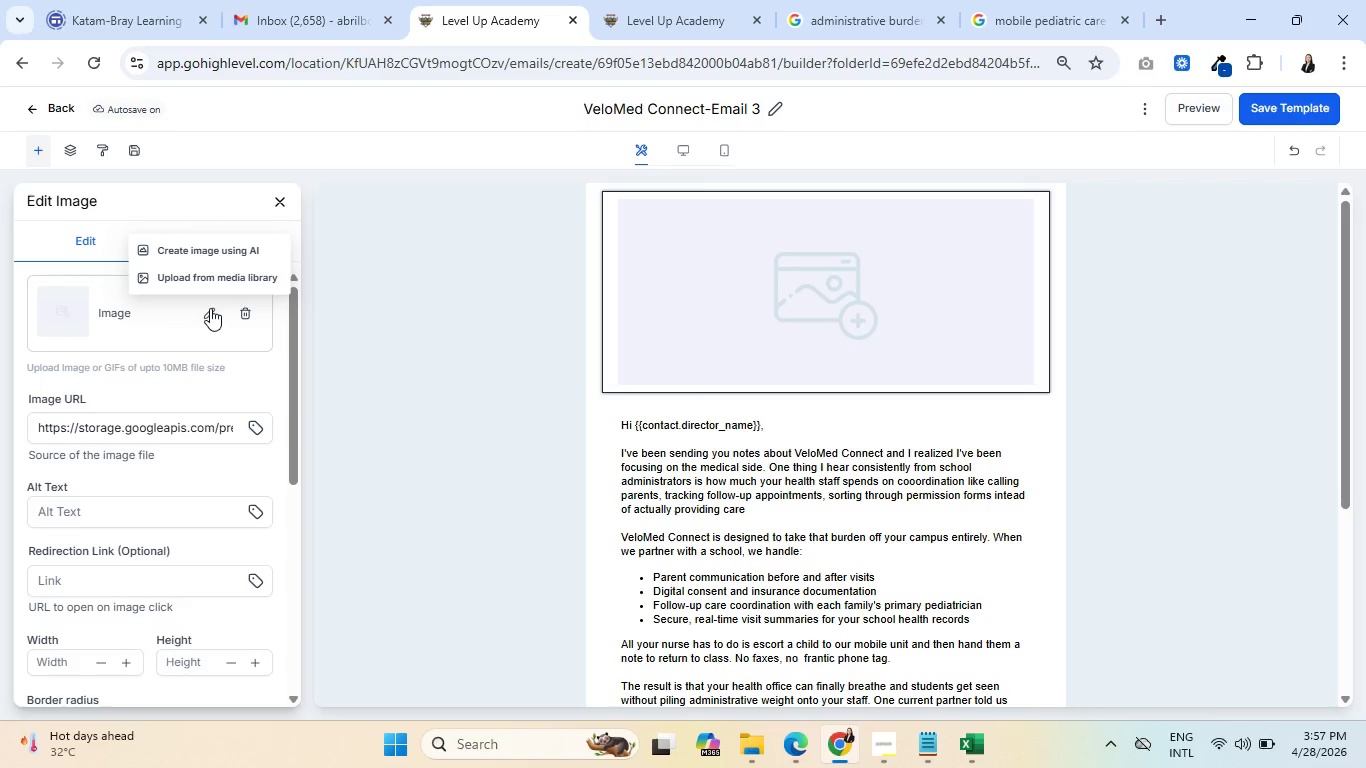 
left_click([177, 272])
 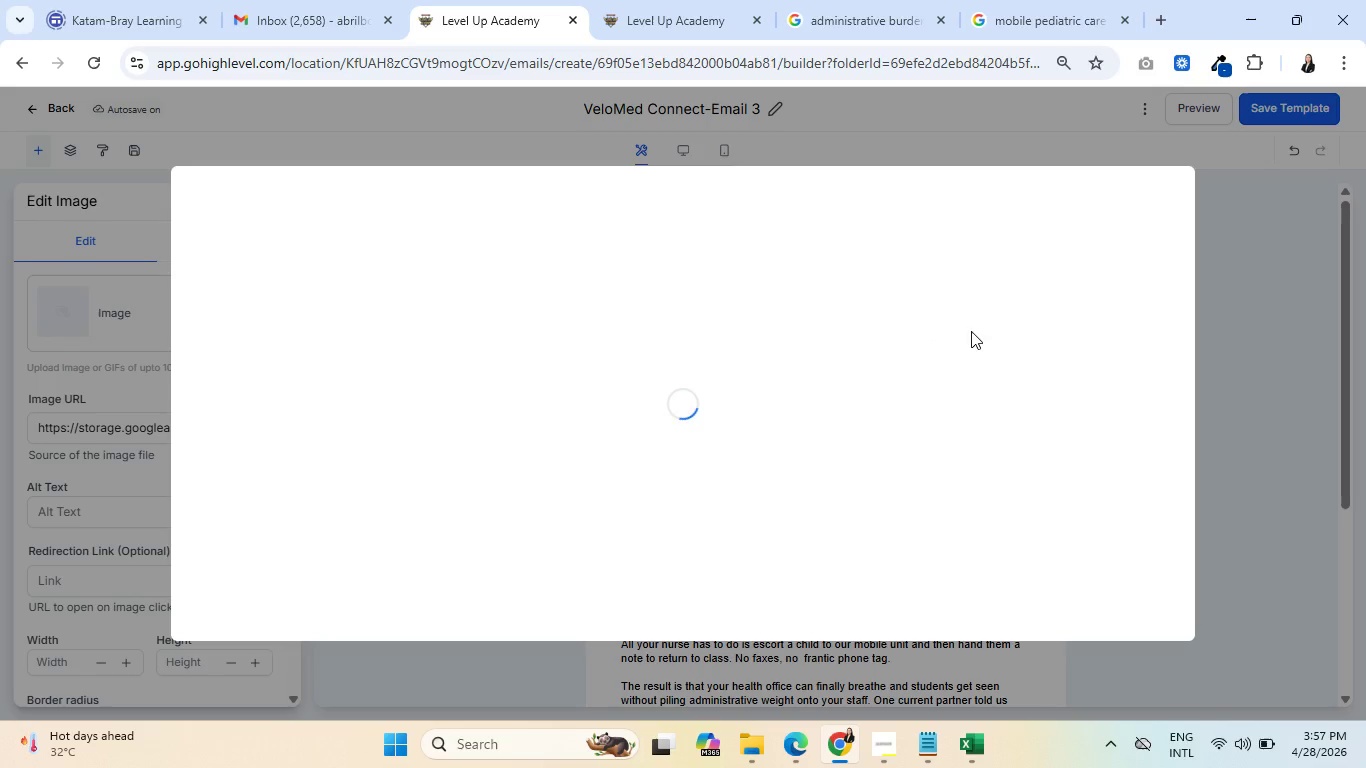 
mouse_move([272, 420])
 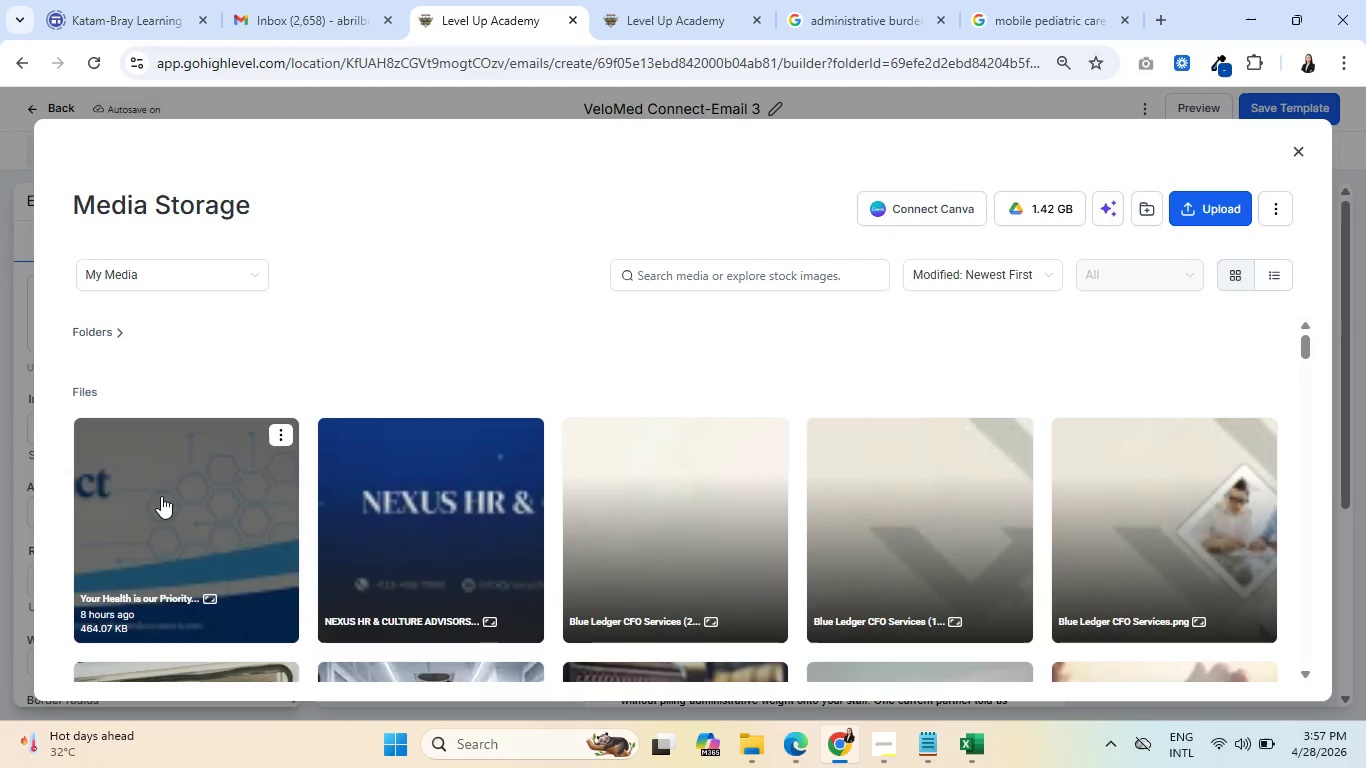 
left_click([161, 496])
 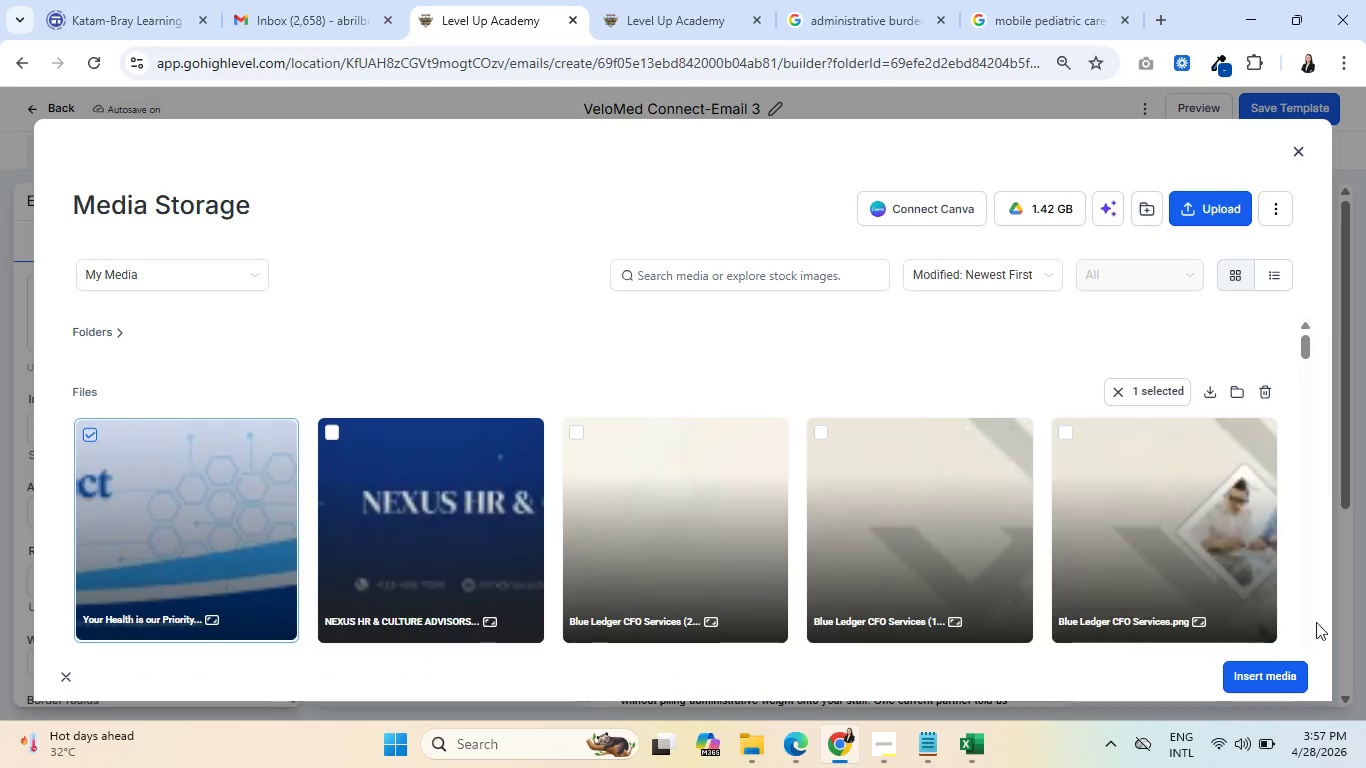 
left_click([1253, 678])
 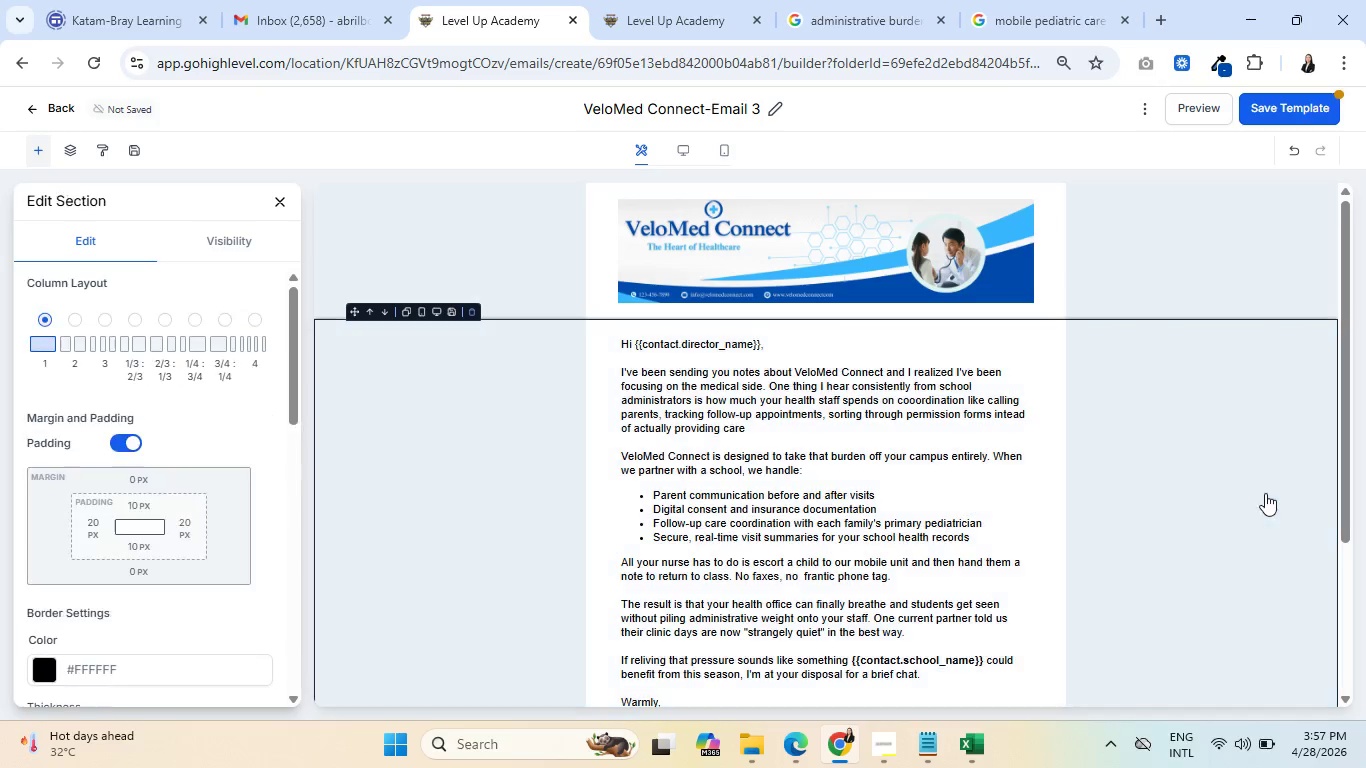 
scroll: coordinate [1253, 362], scroll_direction: down, amount: 3.0
 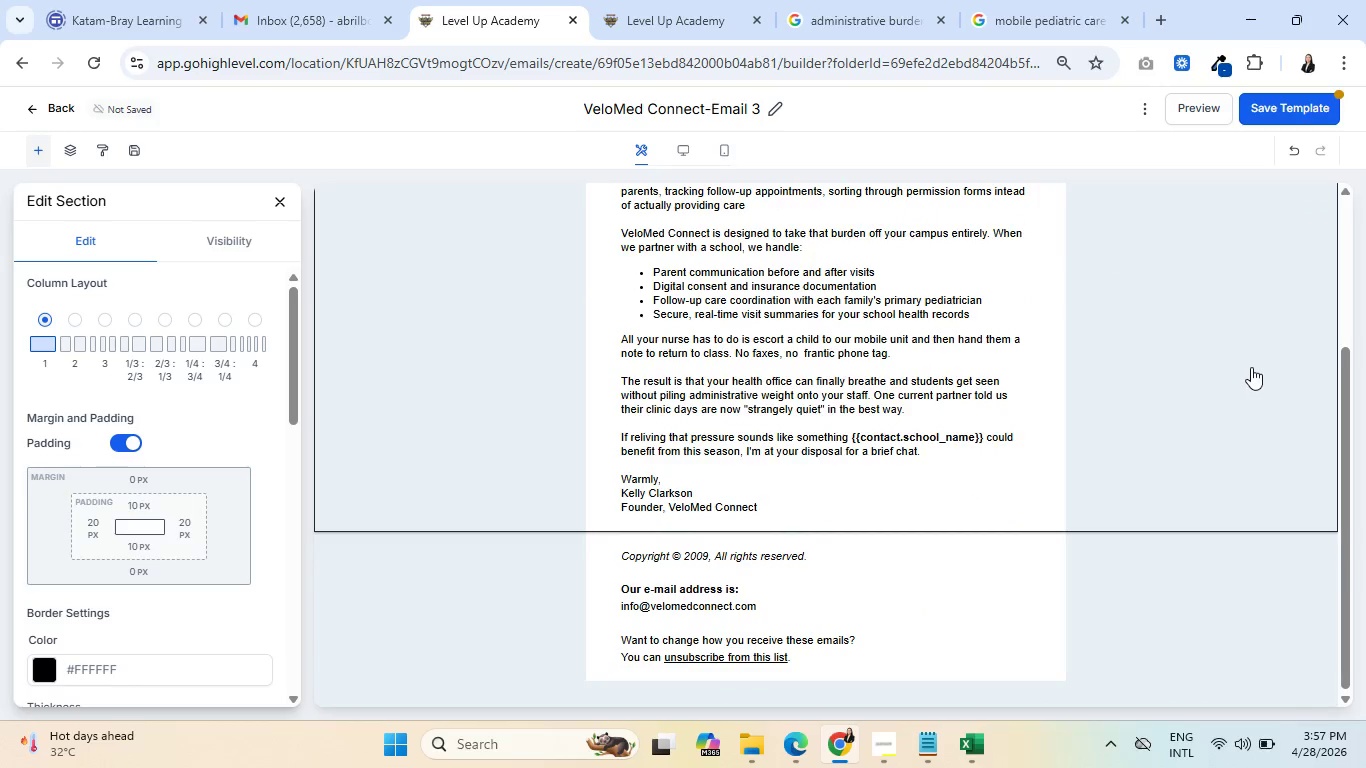 
scroll: coordinate [1248, 370], scroll_direction: up, amount: 4.0
 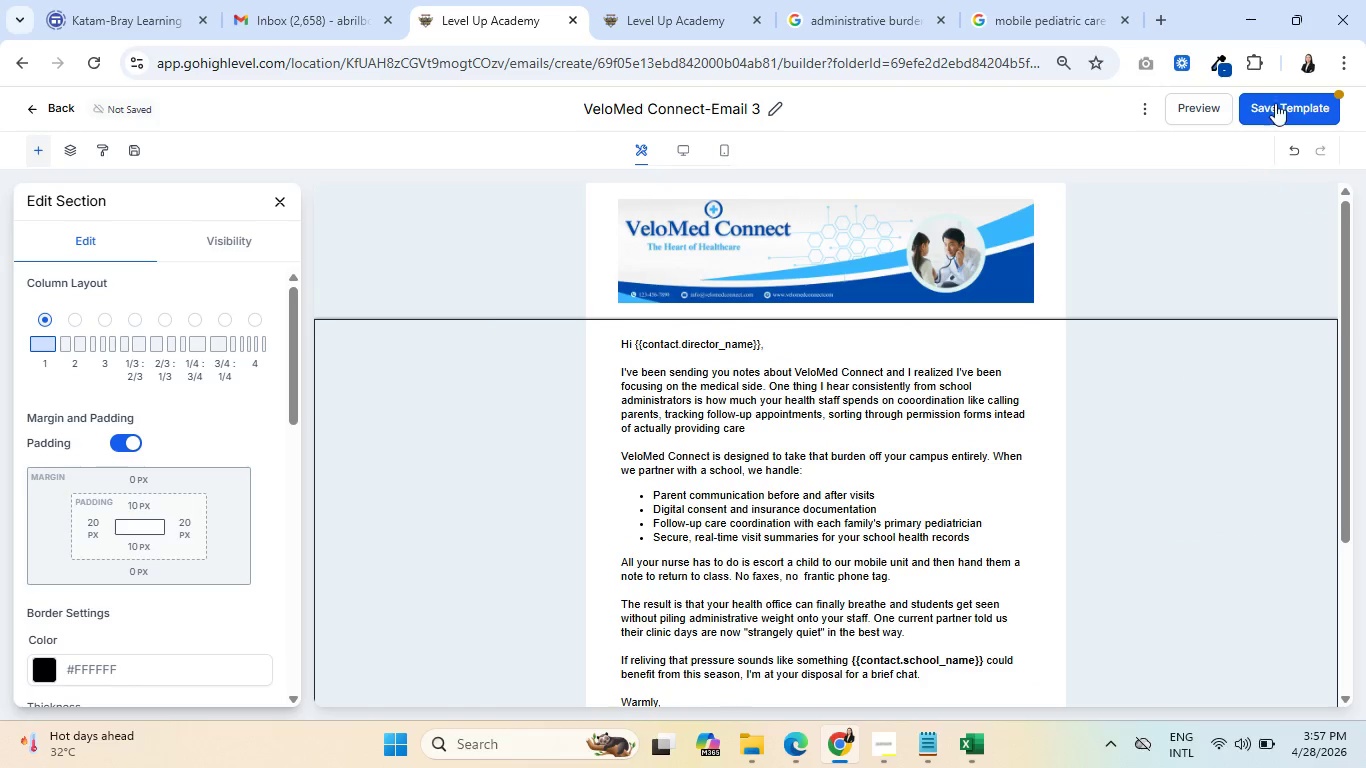 
left_click([1261, 106])
 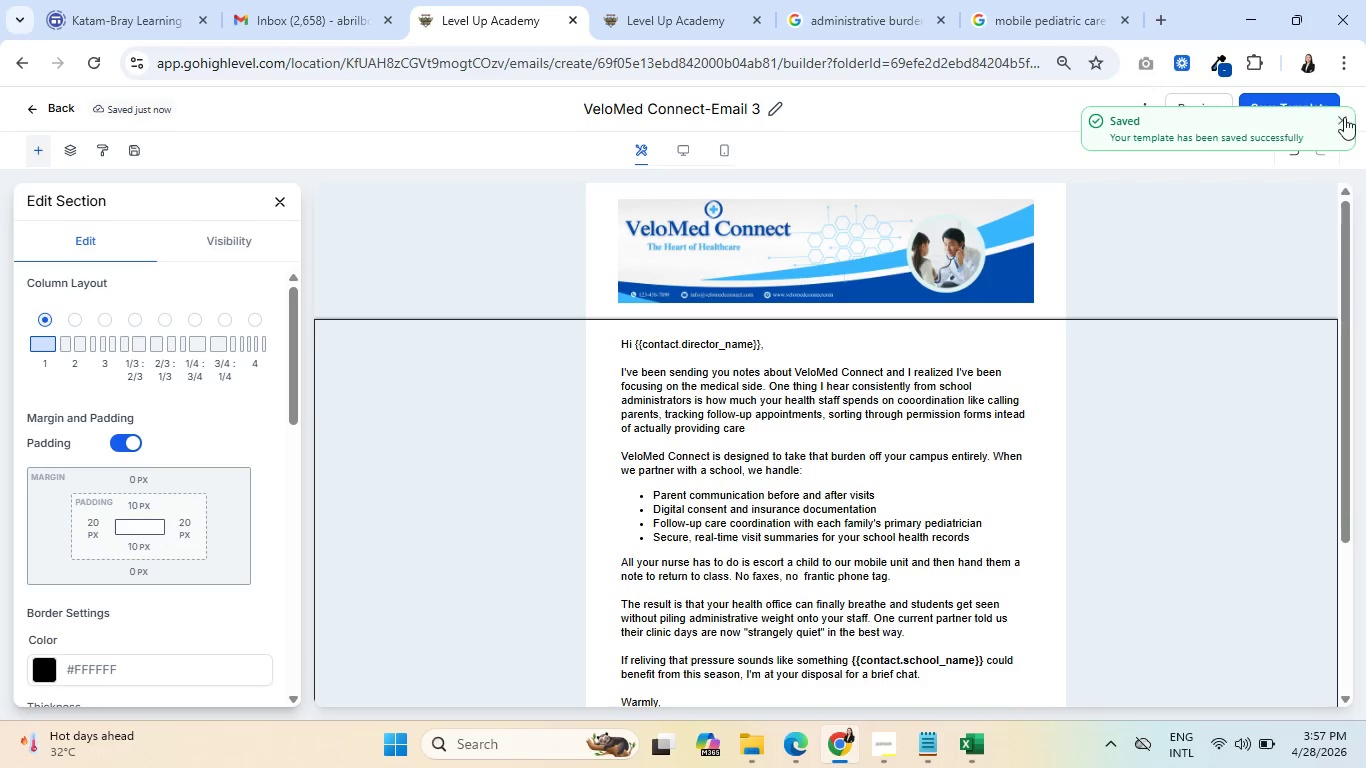 
left_click([1346, 117])
 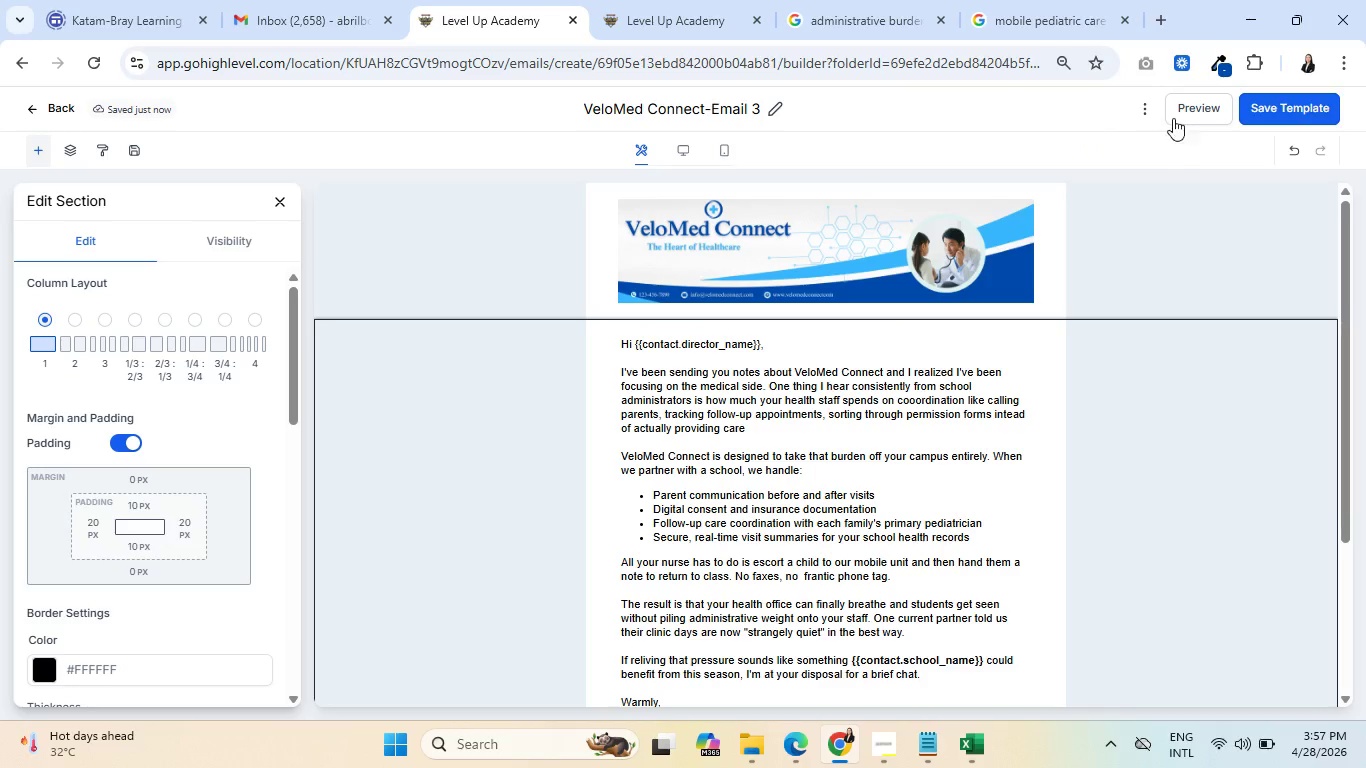 
left_click([1173, 109])
 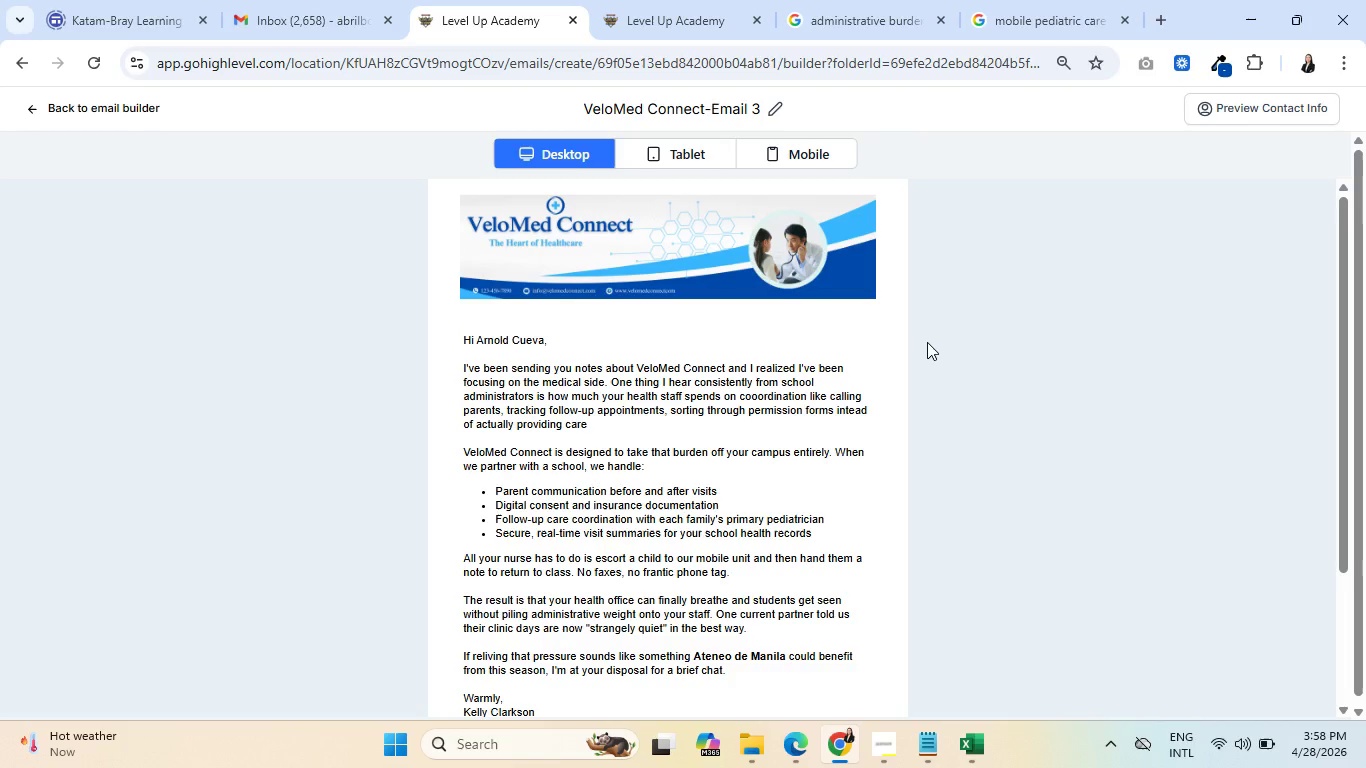 
wait(55.72)
 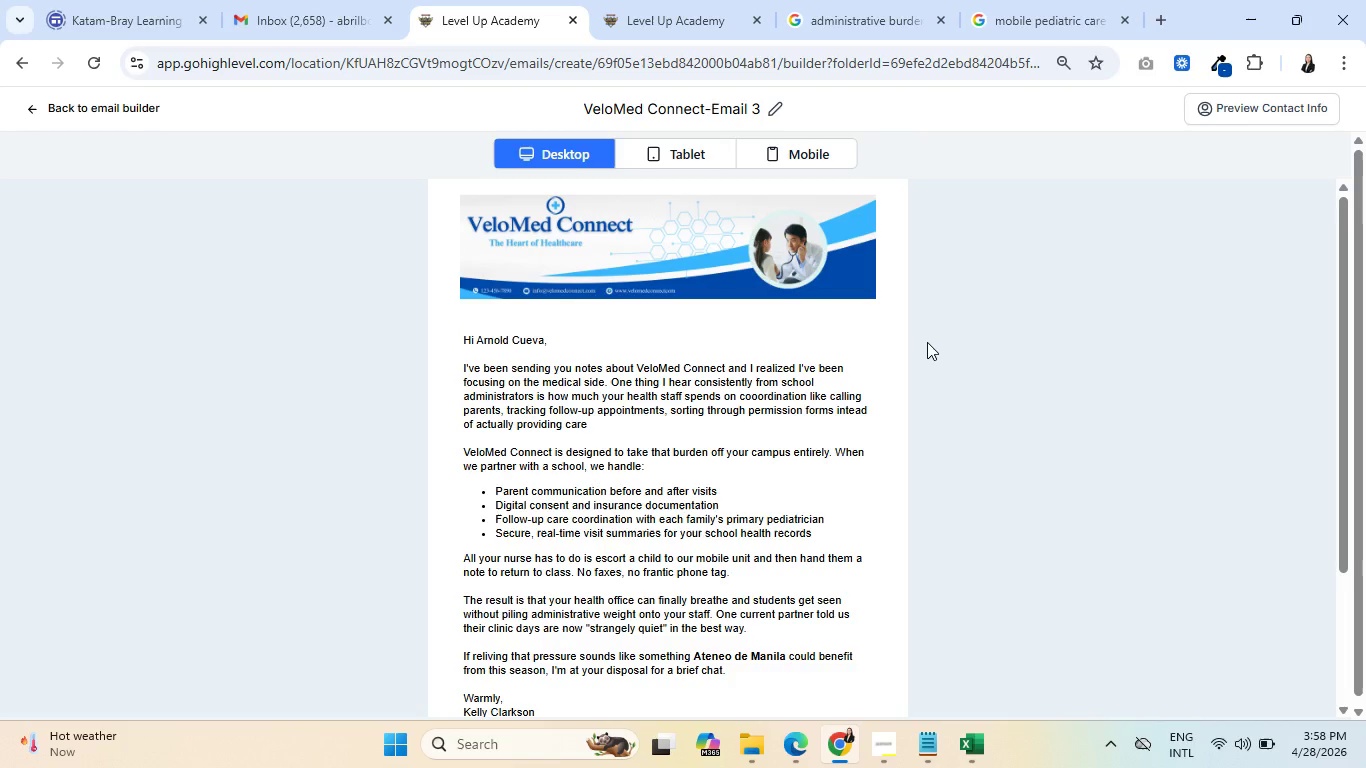 
scroll: coordinate [665, 448], scroll_direction: down, amount: 3.0
 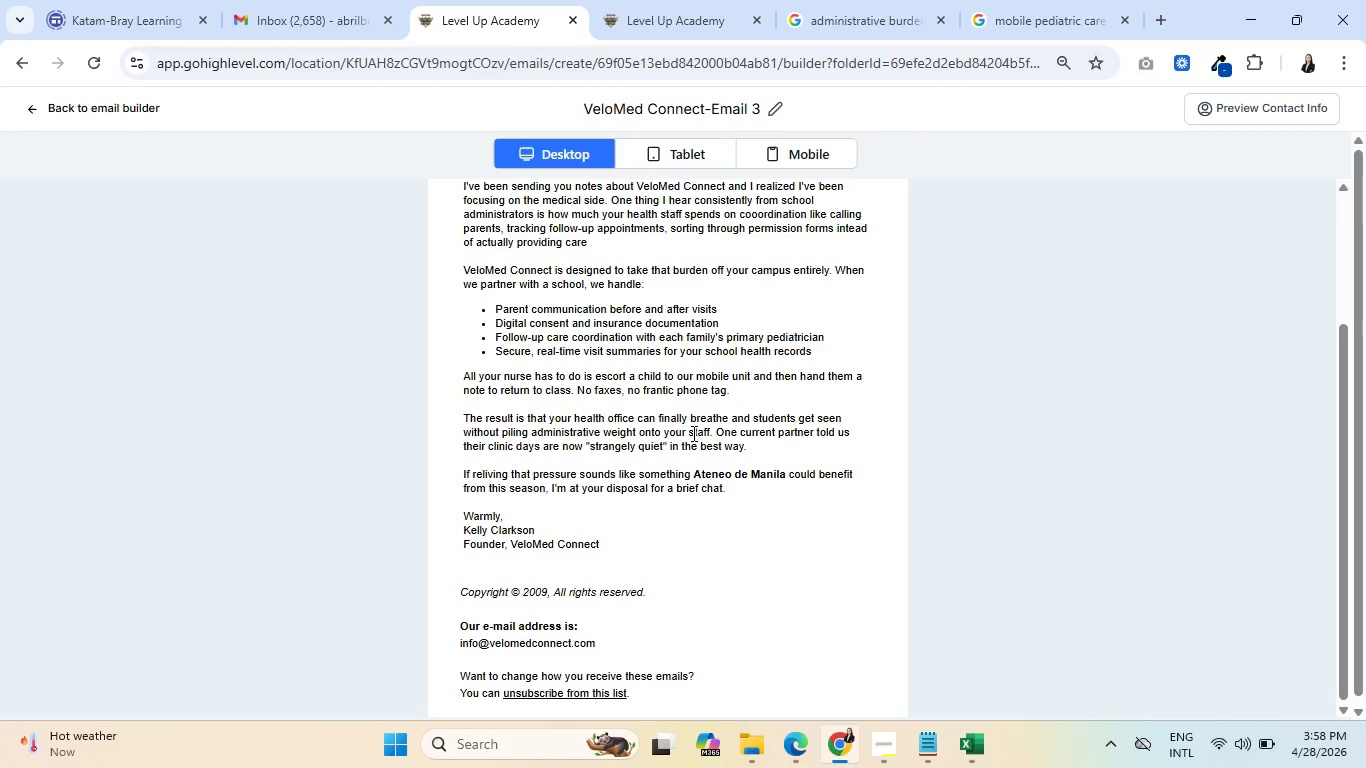 
wait(19.97)
 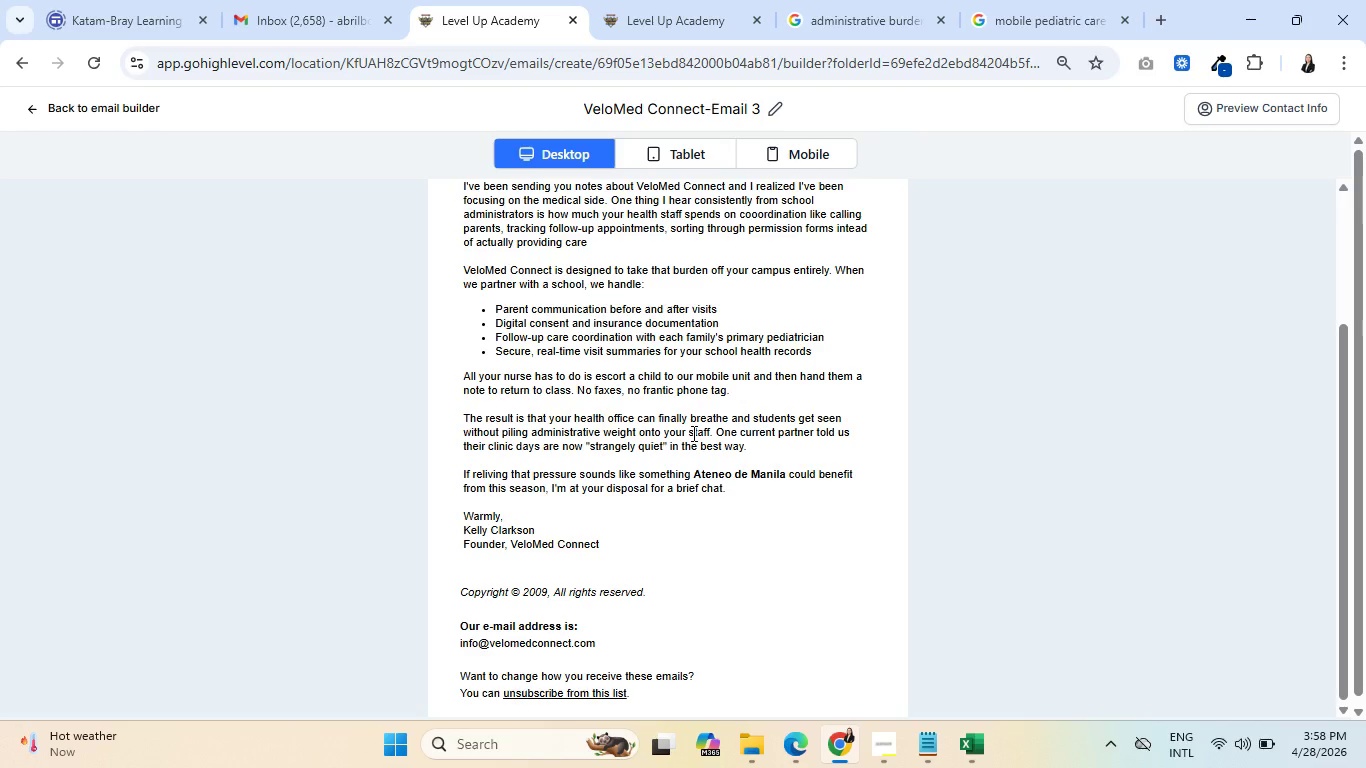 
scroll: coordinate [785, 401], scroll_direction: down, amount: 1.0
 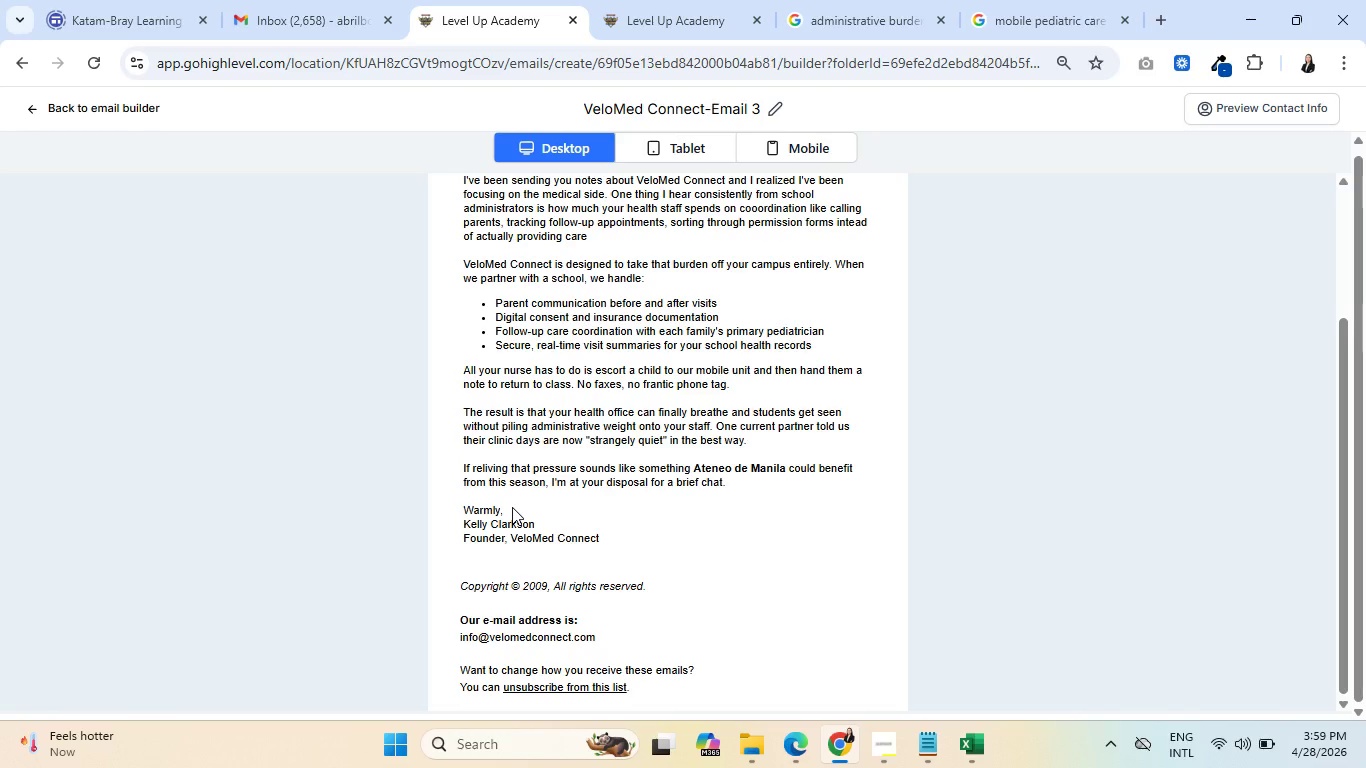 
wait(57.13)
 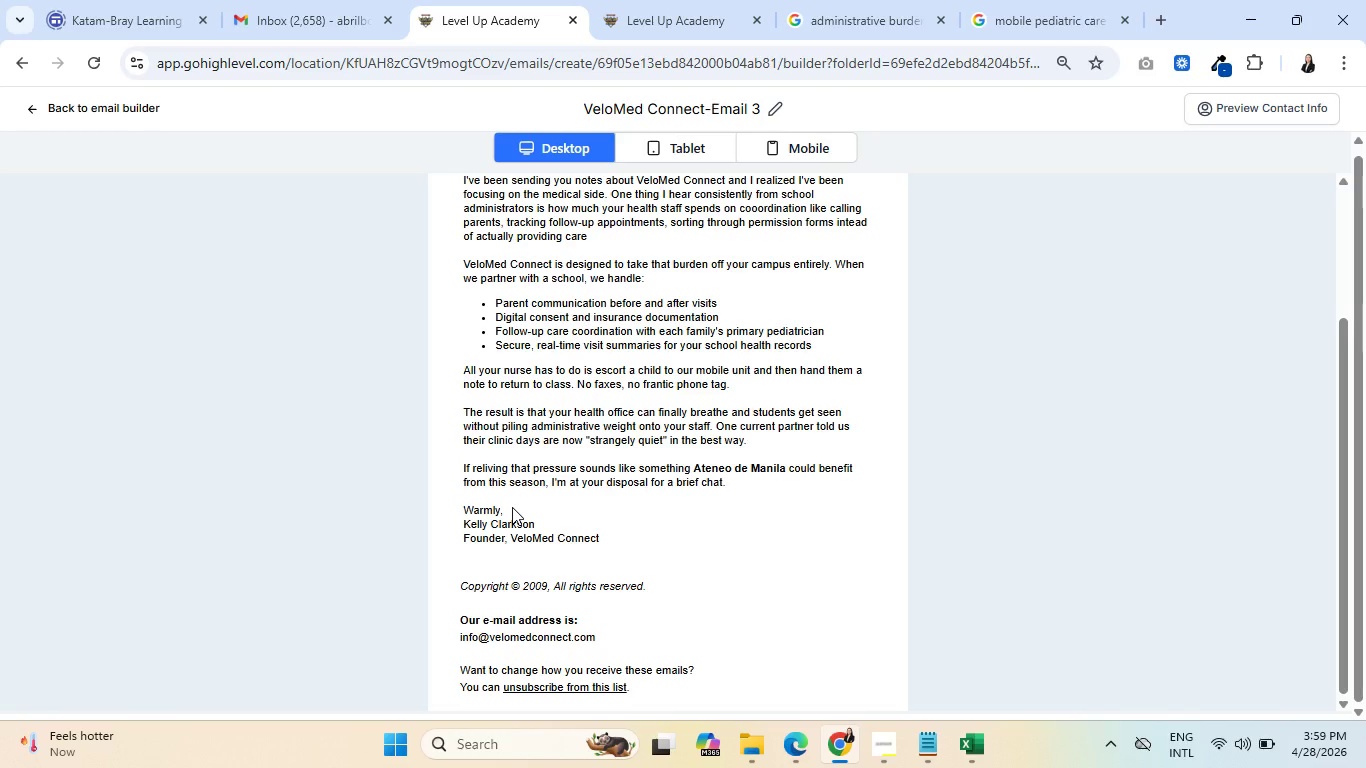 
scroll: coordinate [706, 491], scroll_direction: up, amount: 3.0
 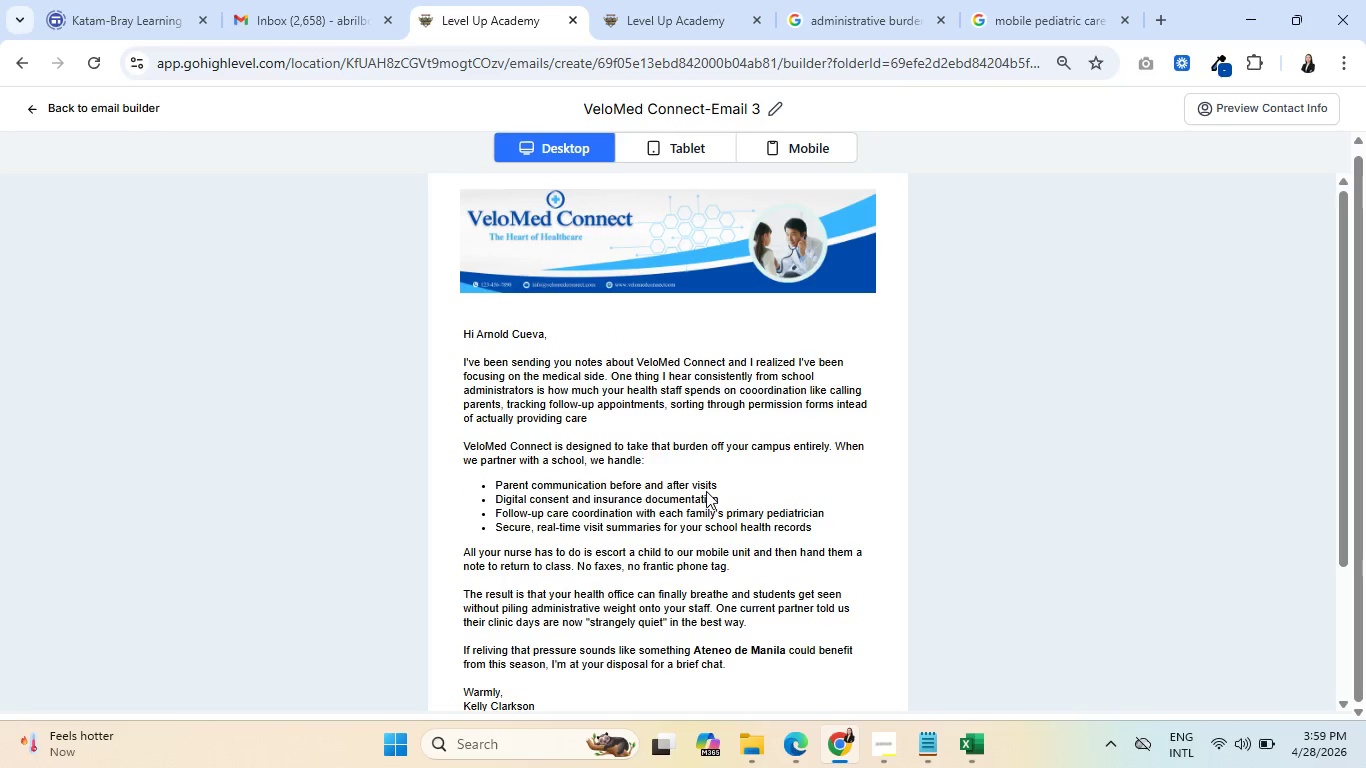 
scroll: coordinate [706, 492], scroll_direction: down, amount: 1.0
 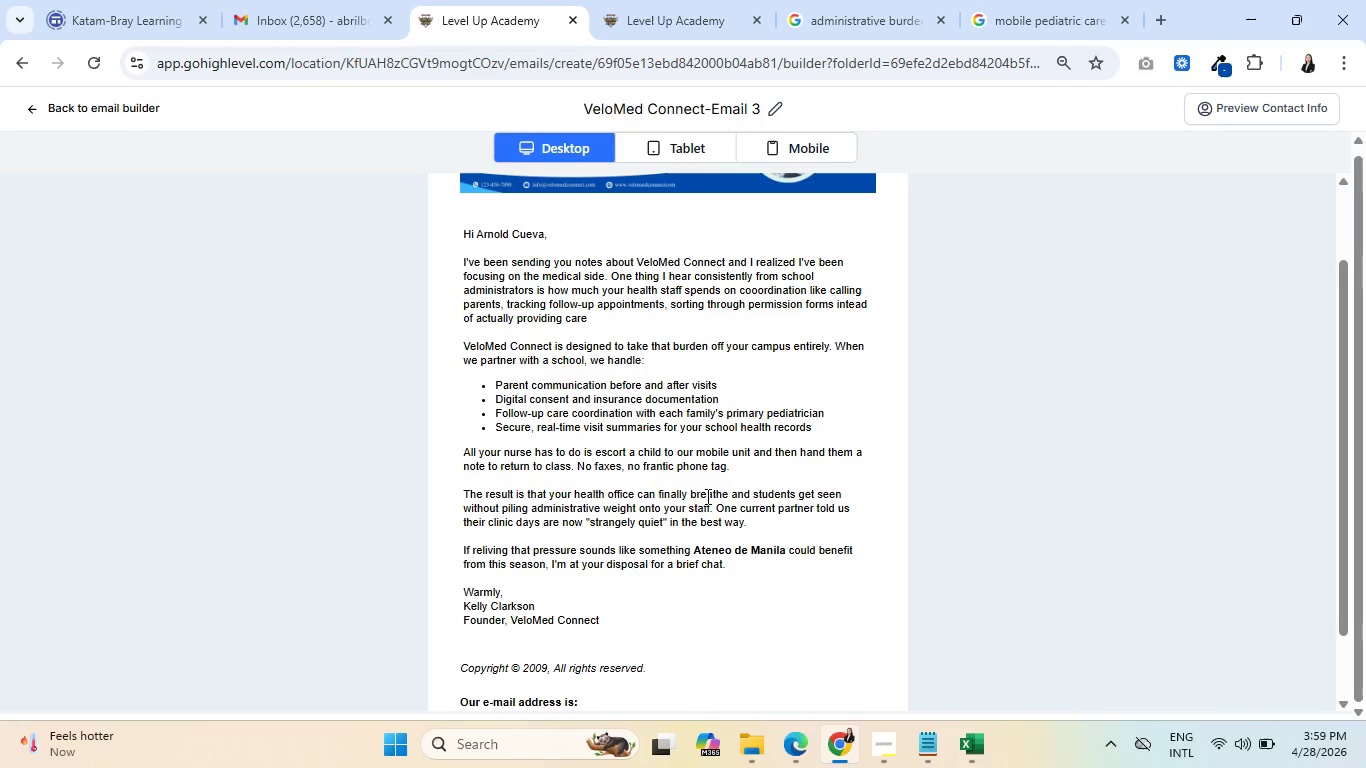 
left_click([888, 743])